 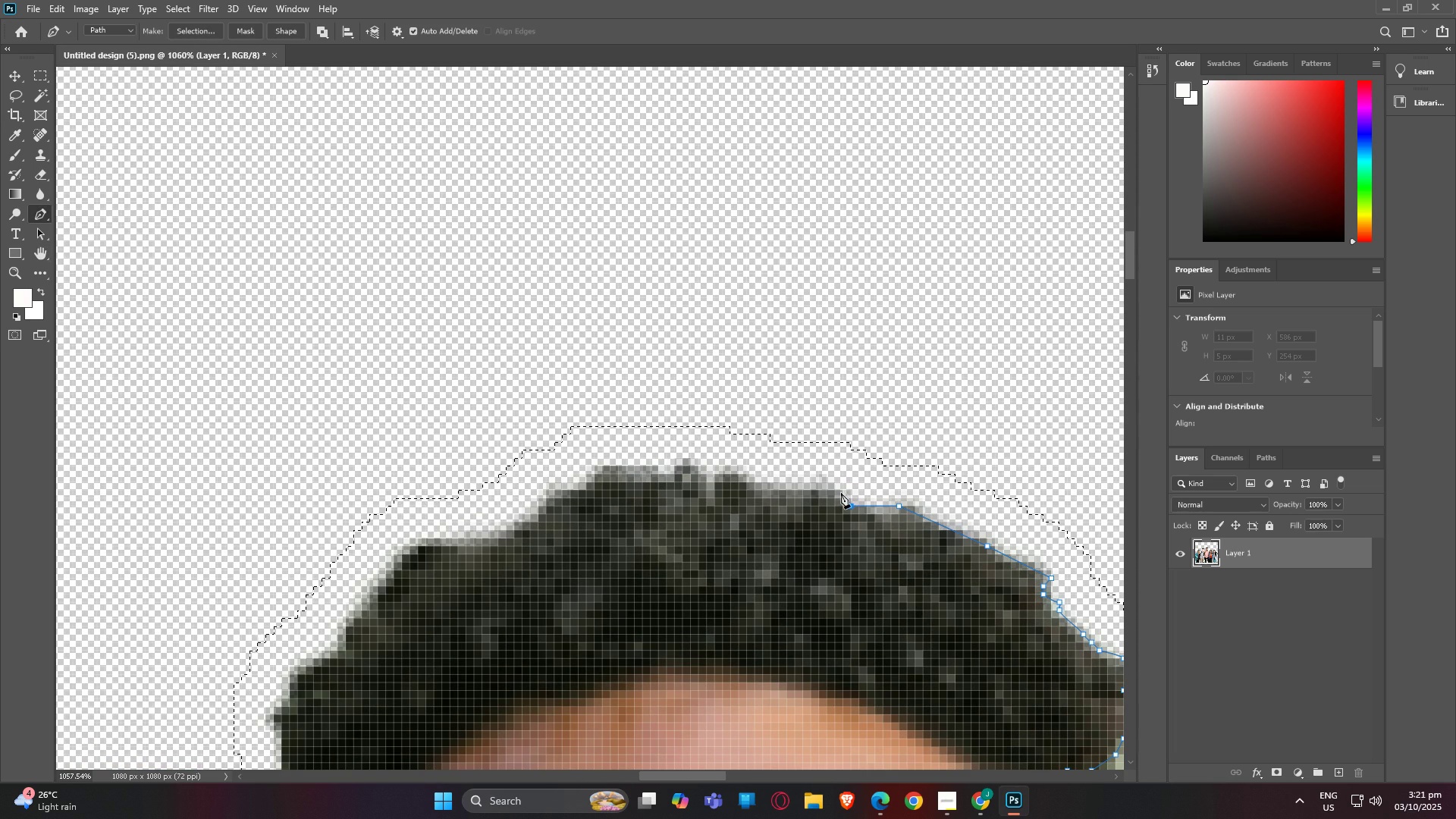 
triple_click([734, 475])
 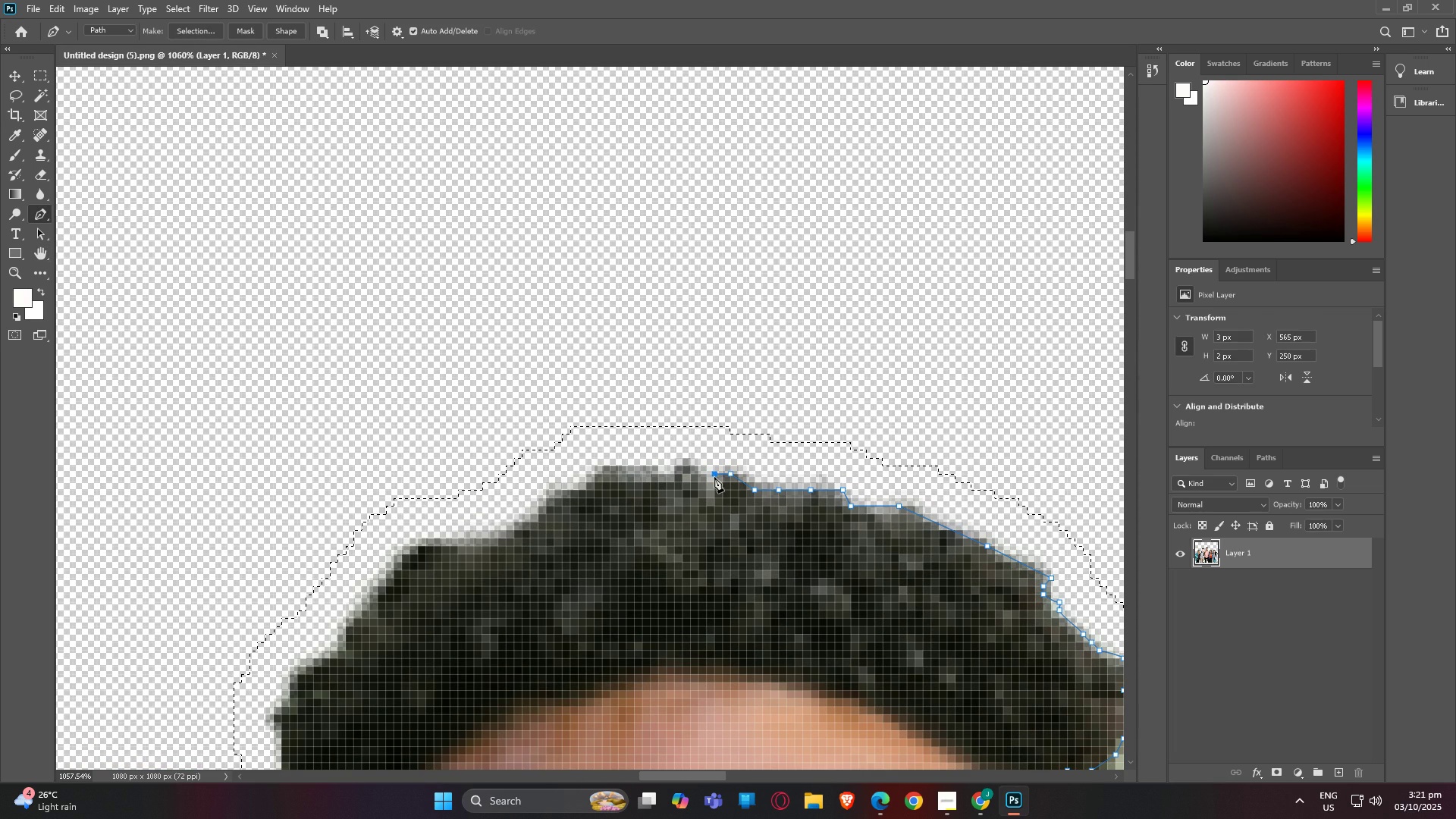 
triple_click([714, 477])
 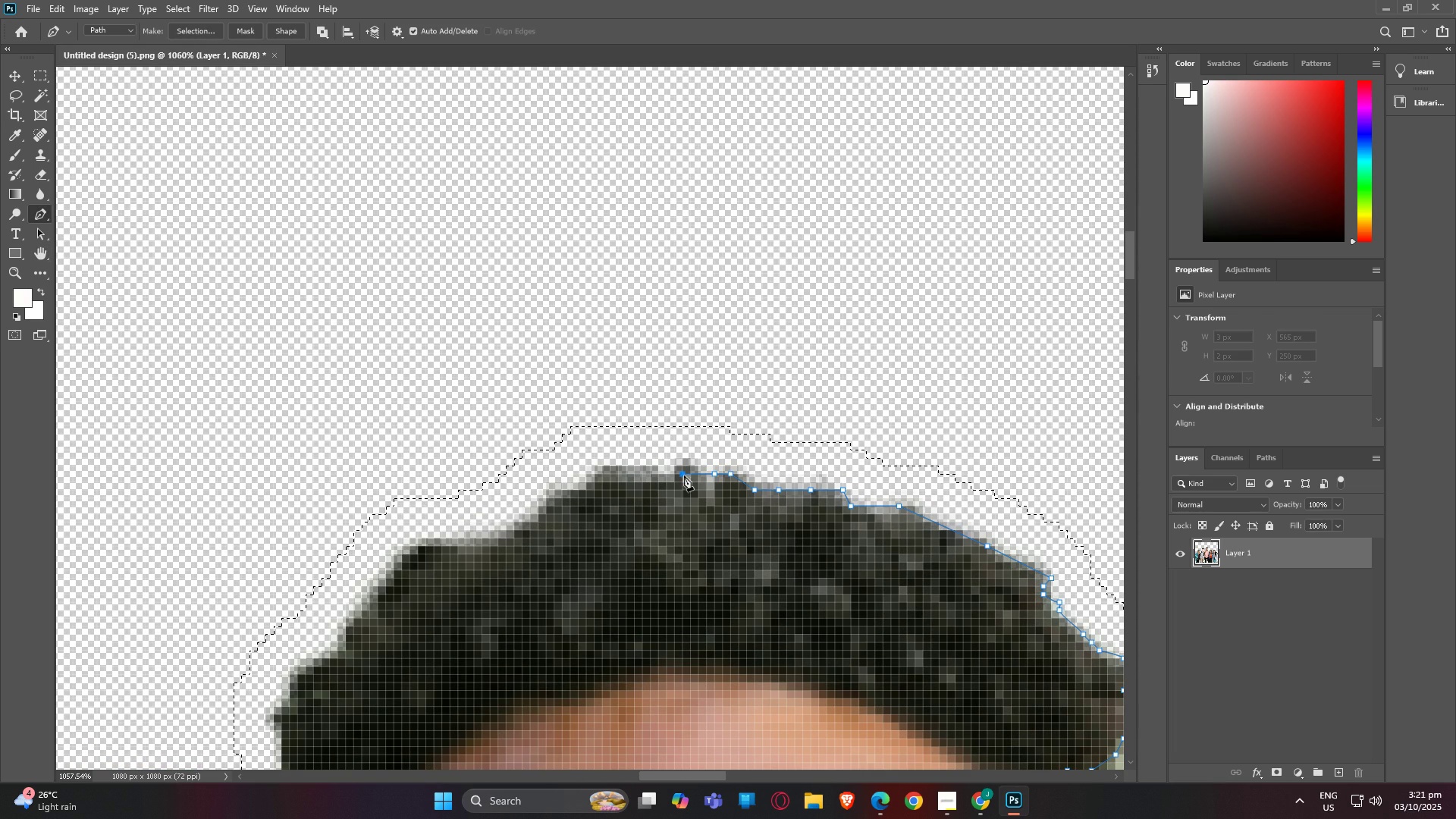 
triple_click([684, 475])
 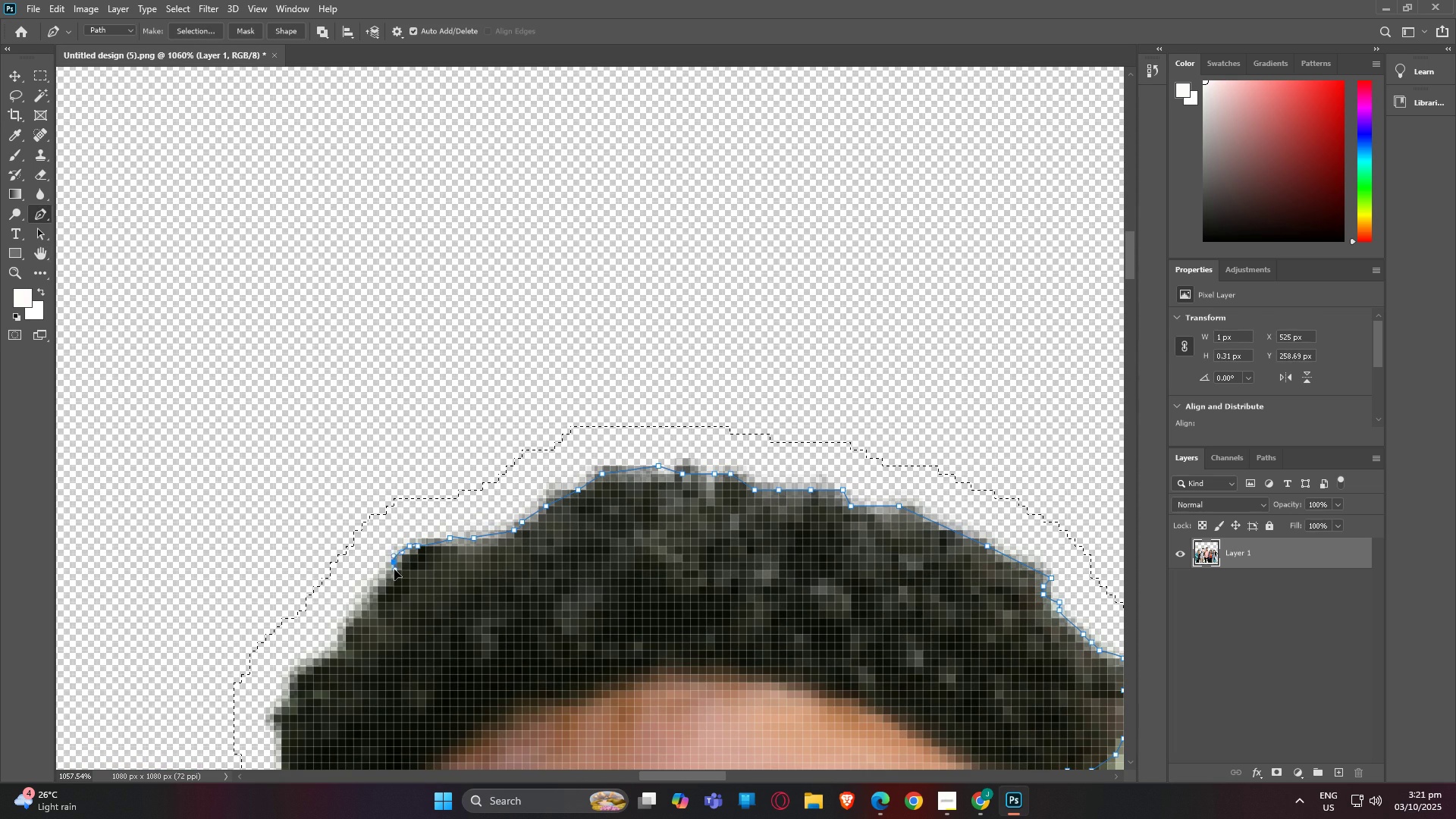 
wait(5.24)
 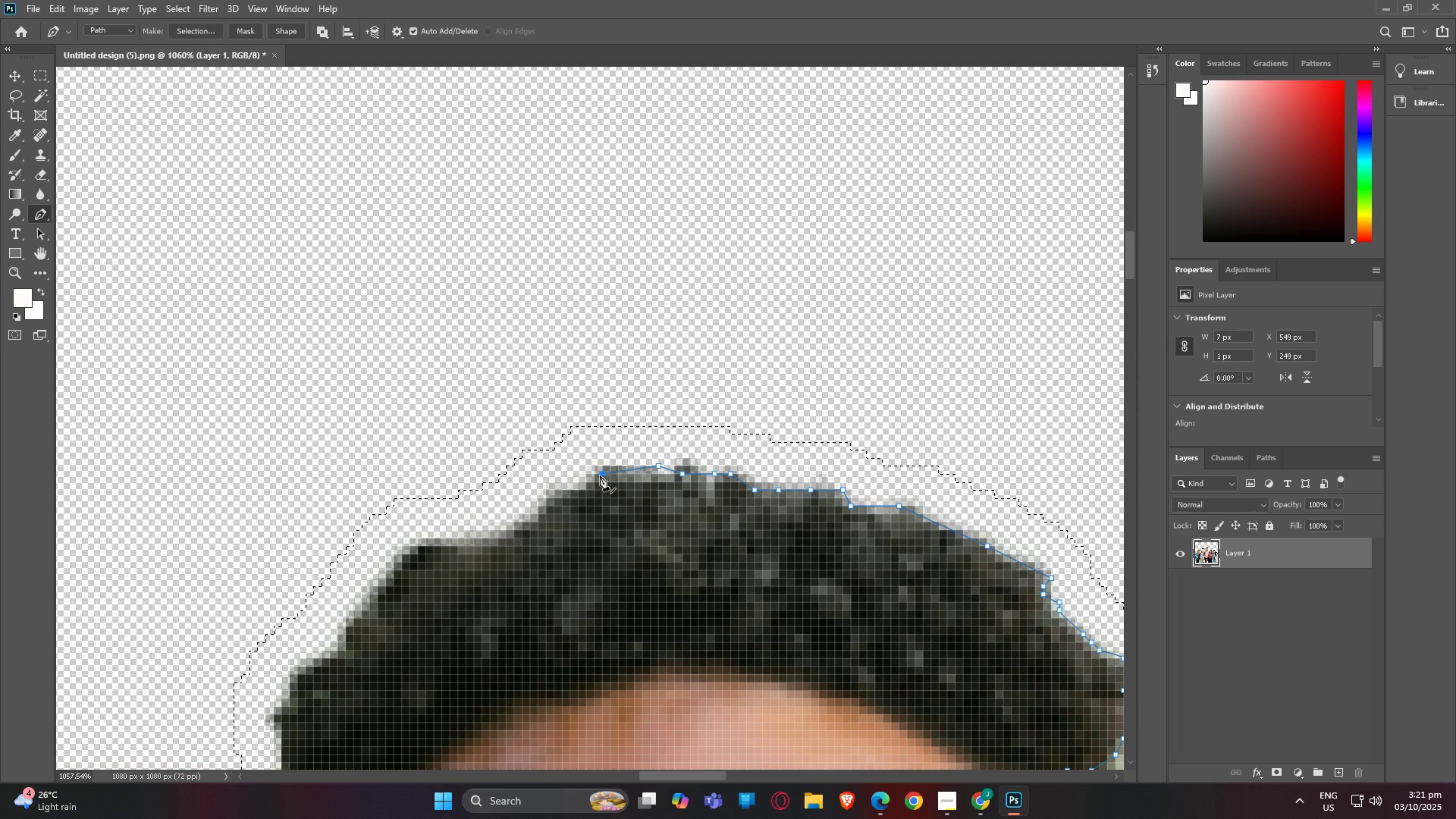 
triple_click([341, 651])
 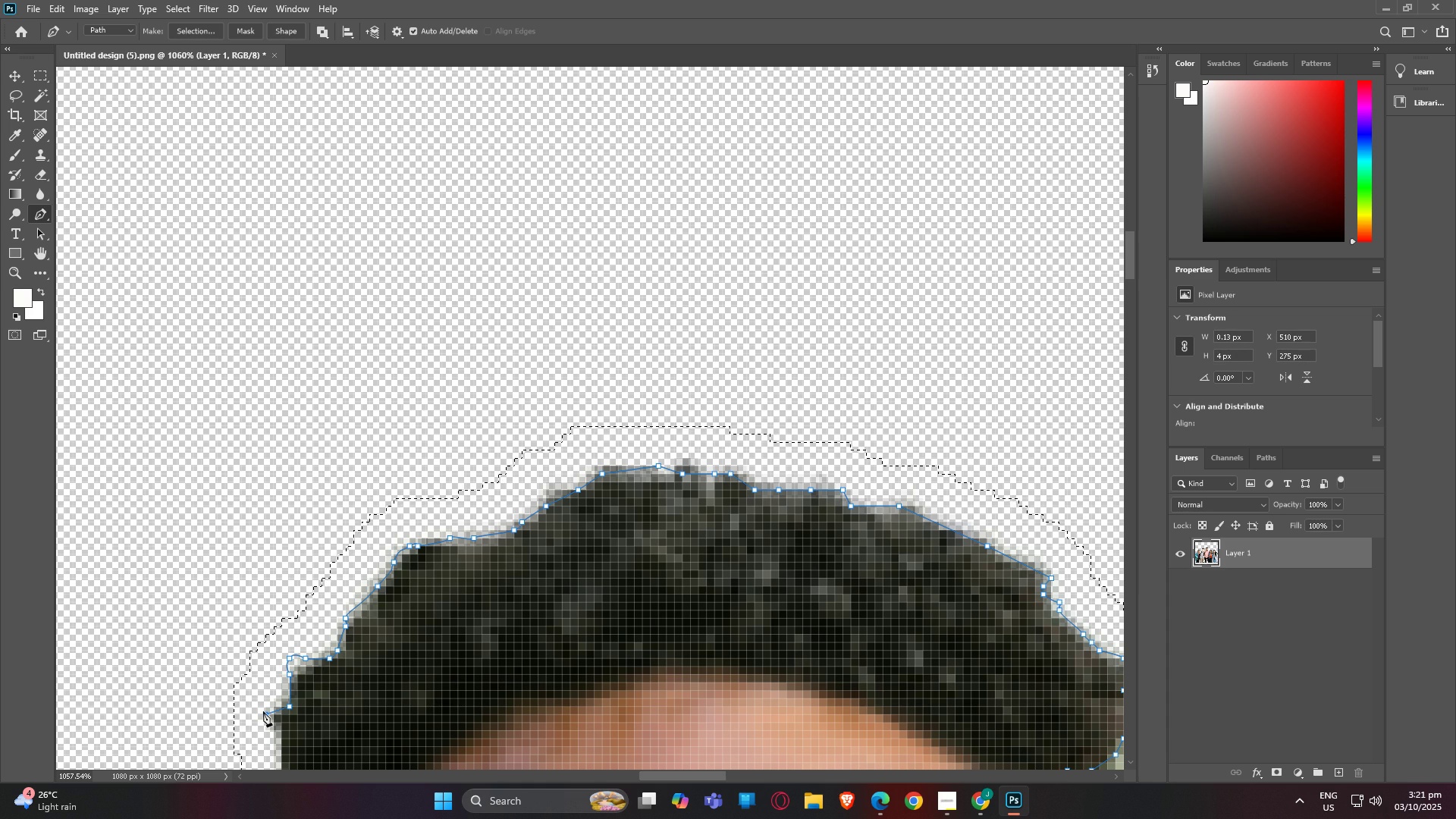 
left_click([278, 728])